 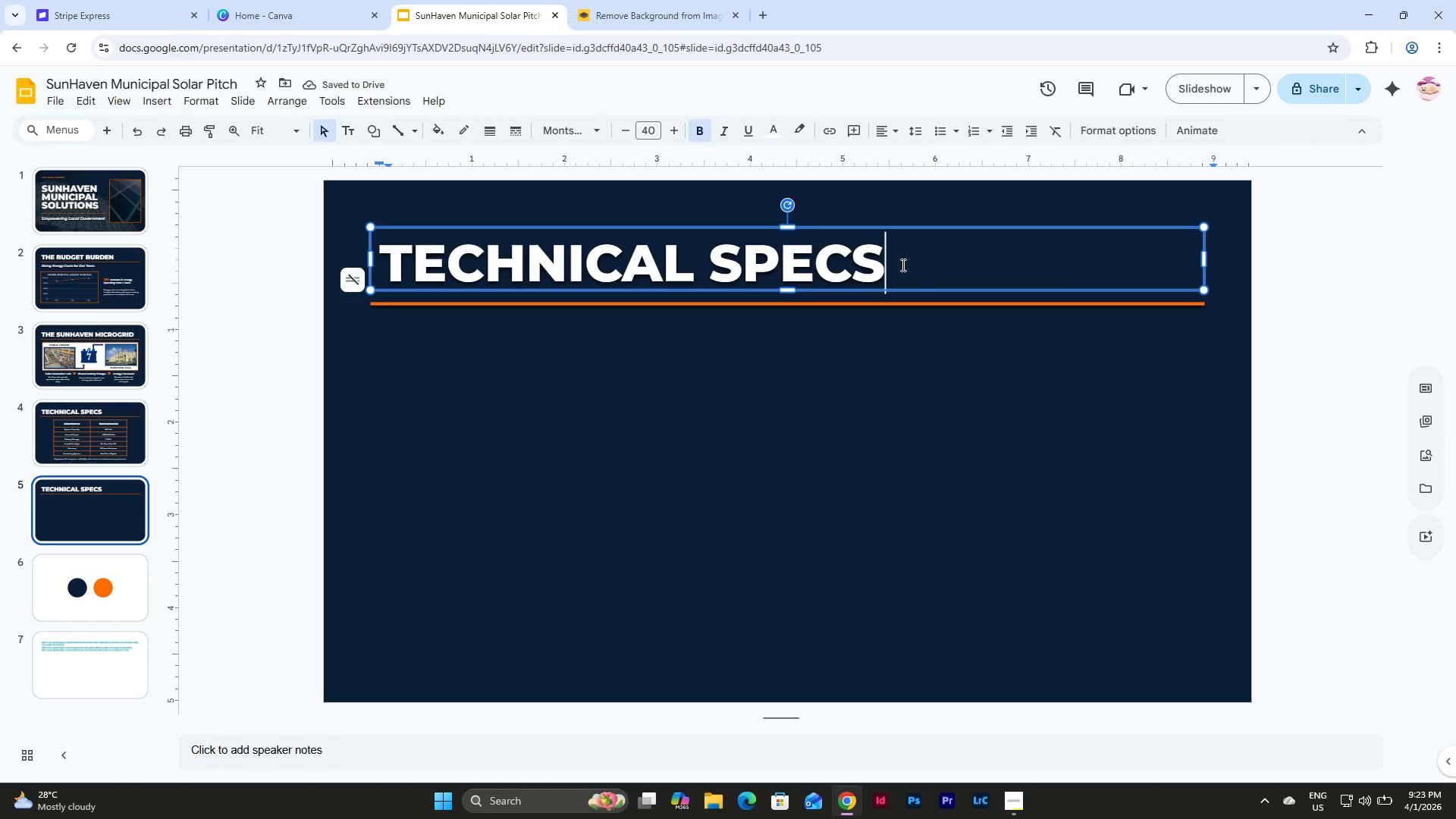 
left_click_drag(start_coordinate=[902, 265], to_coordinate=[380, 247])
 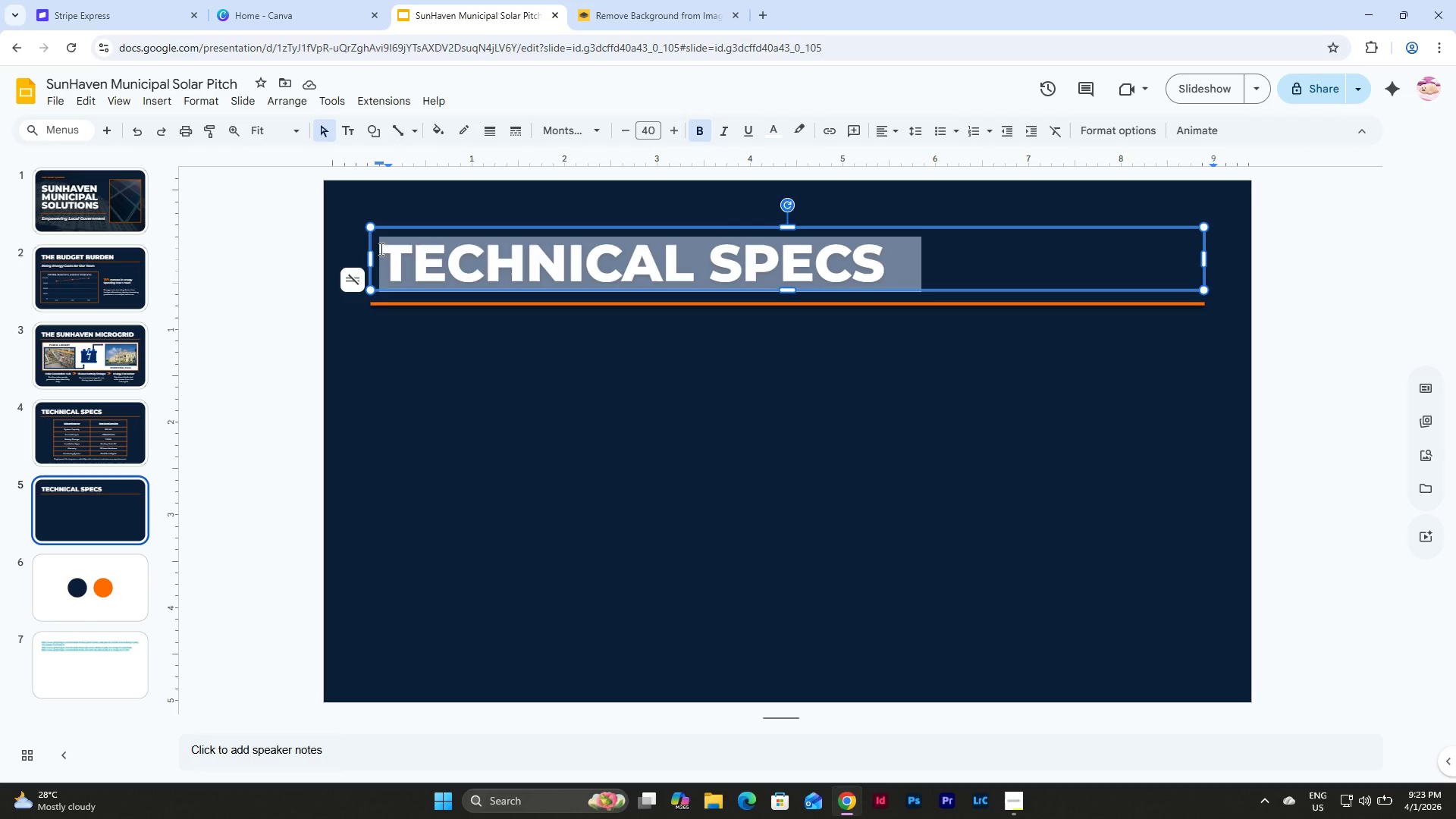 
type(FINANCIAL FORECAST)
 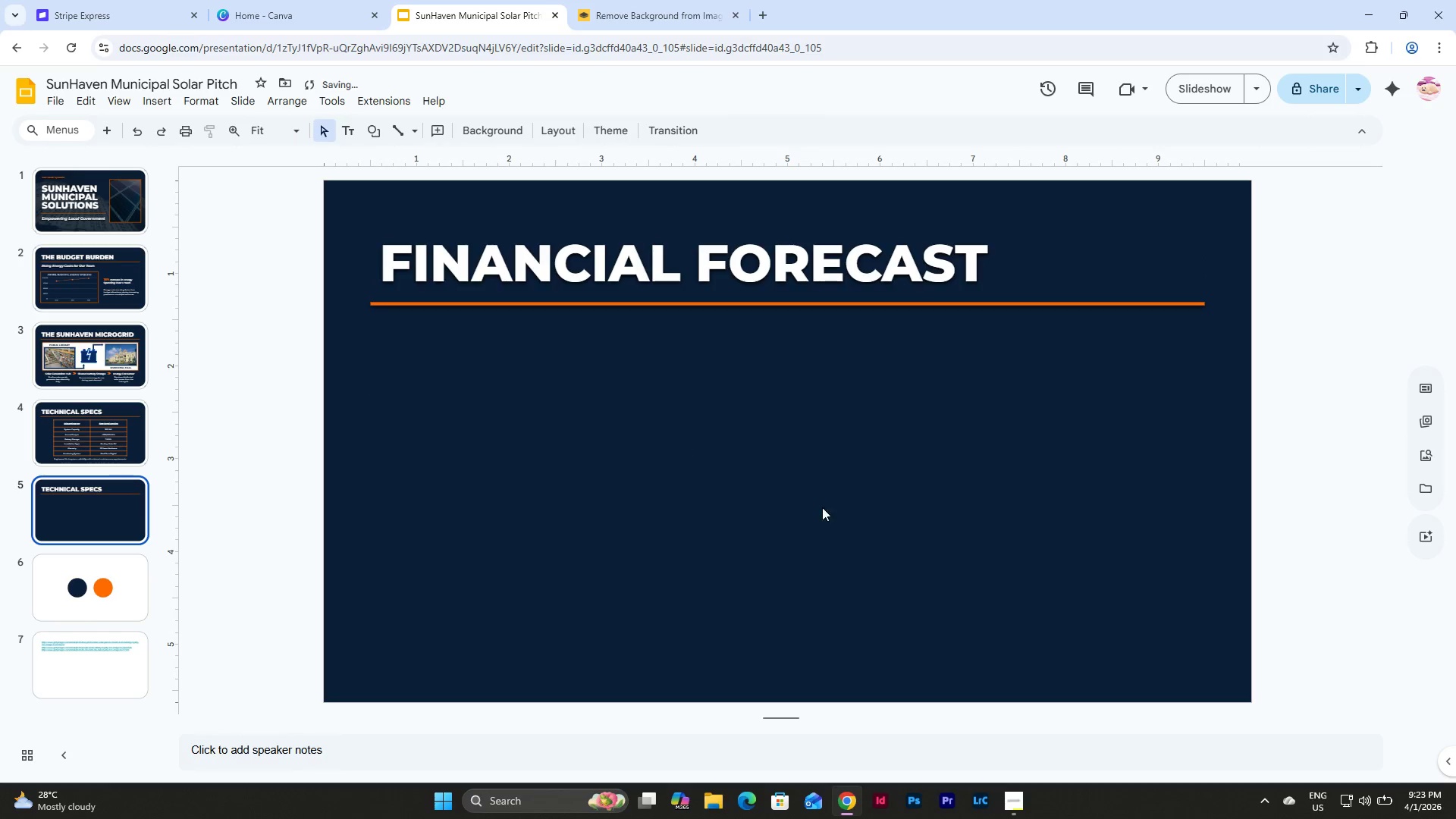 
left_click([1015, 805])
 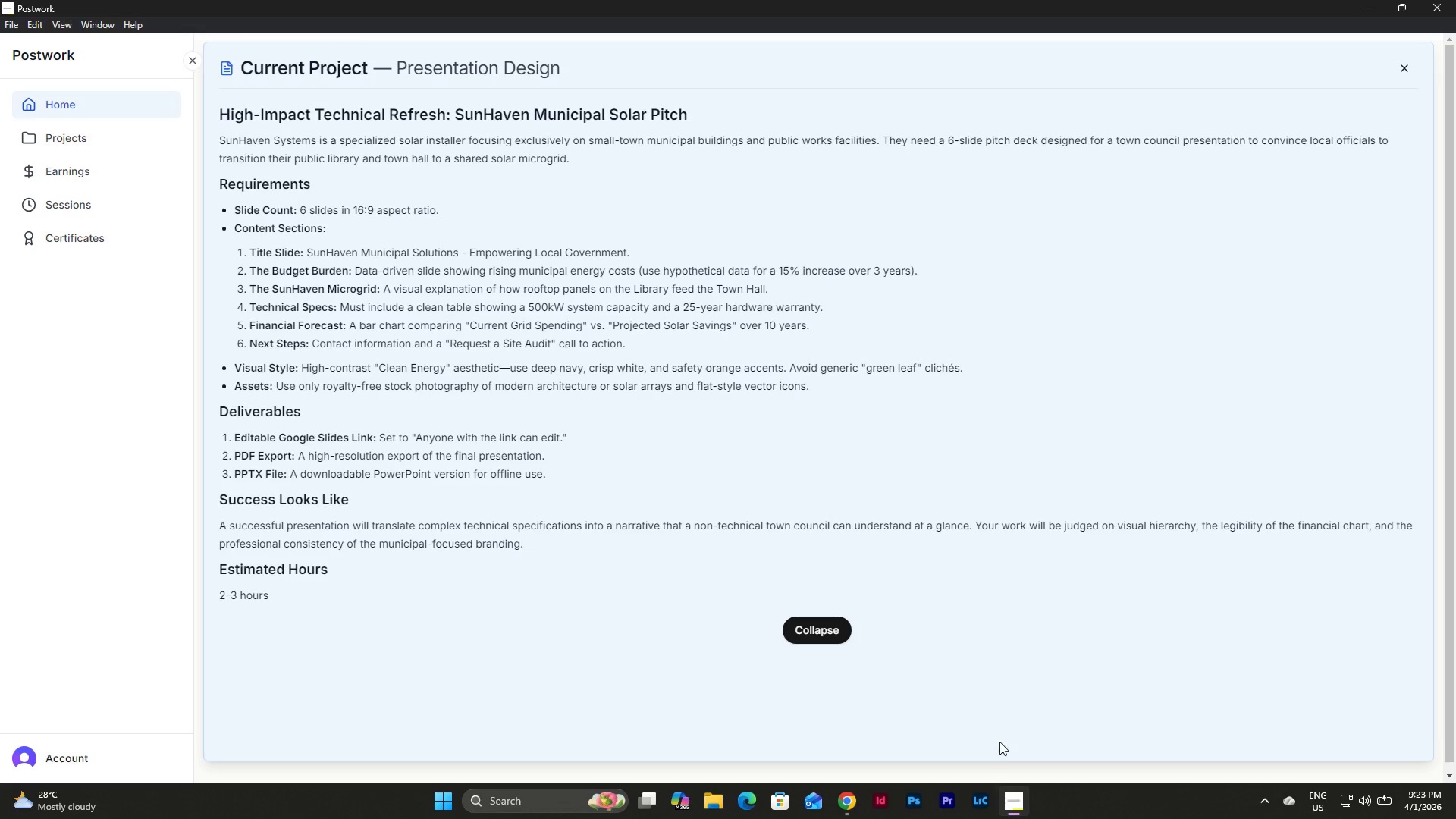 
wait(7.31)
 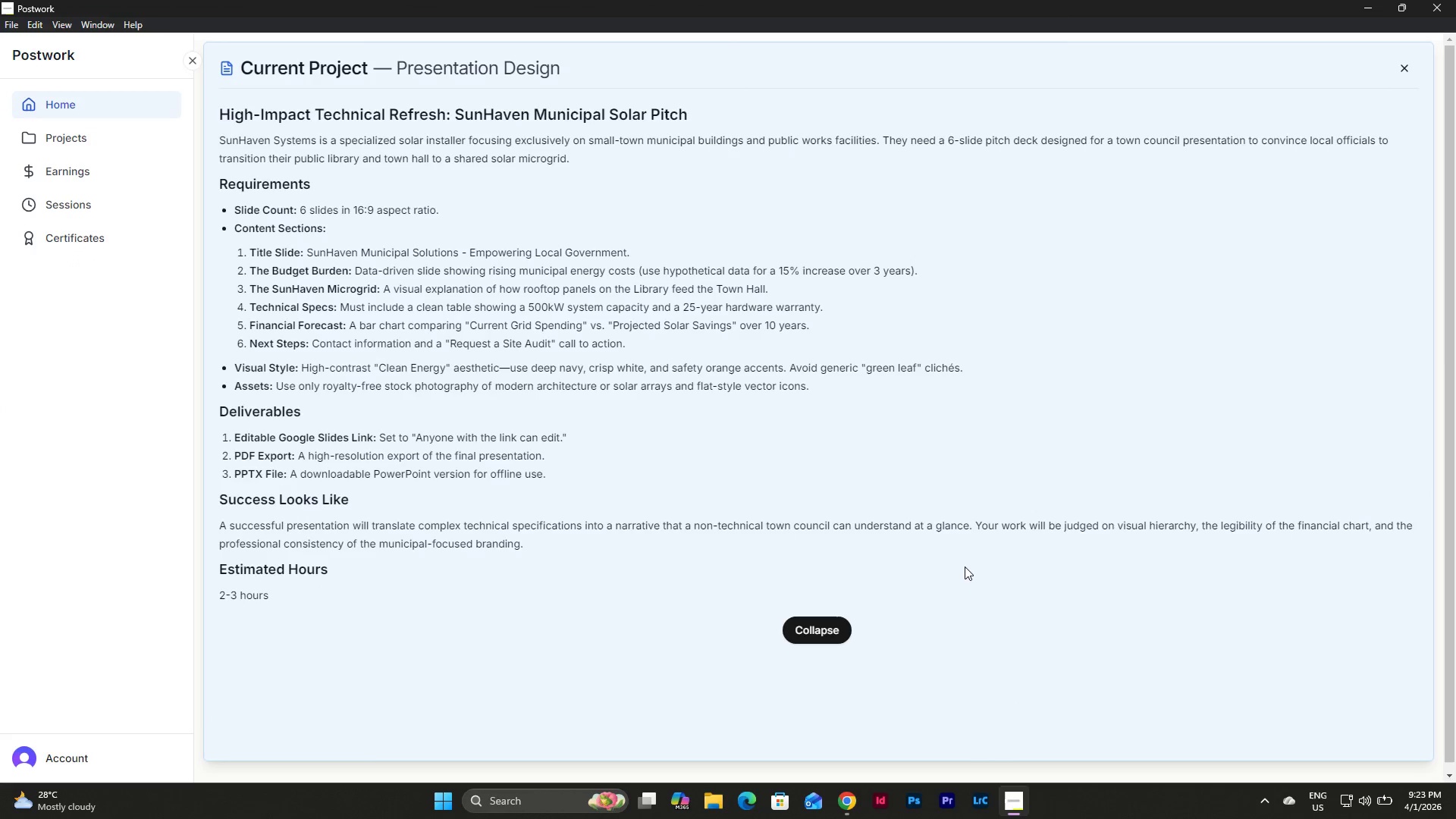 
left_click([1014, 802])
 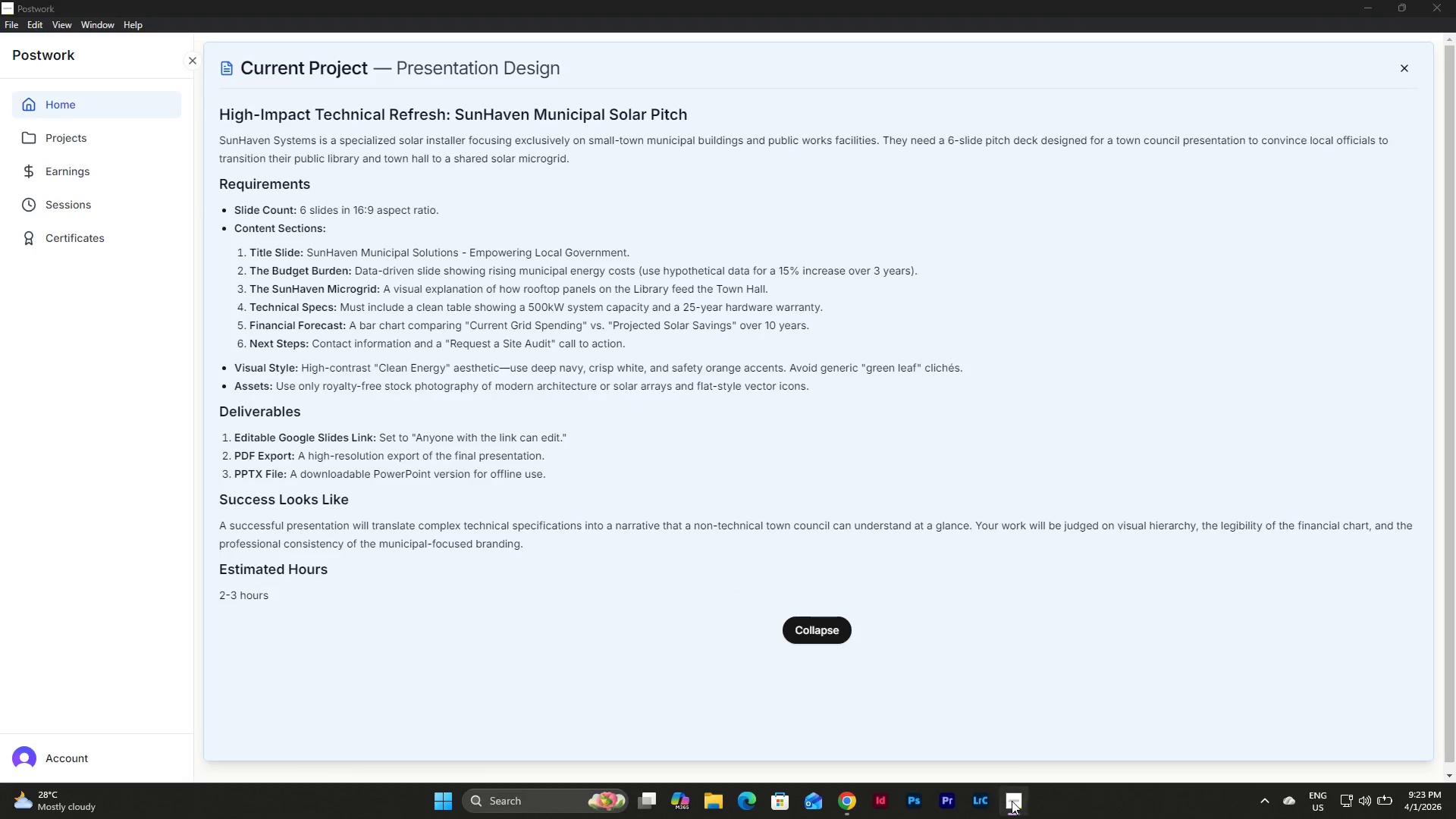 
left_click([108, 656])
 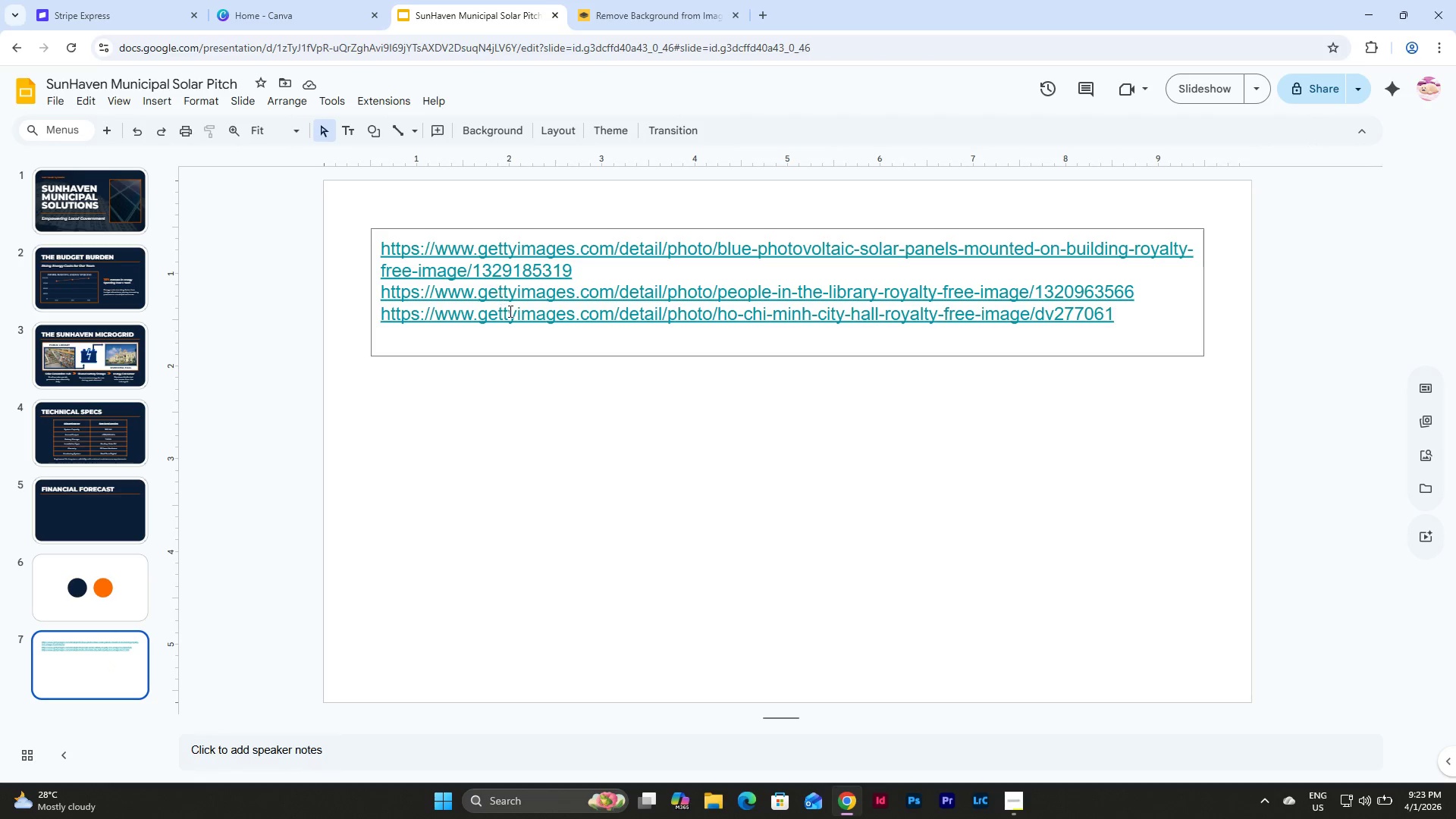 
left_click([472, 343])
 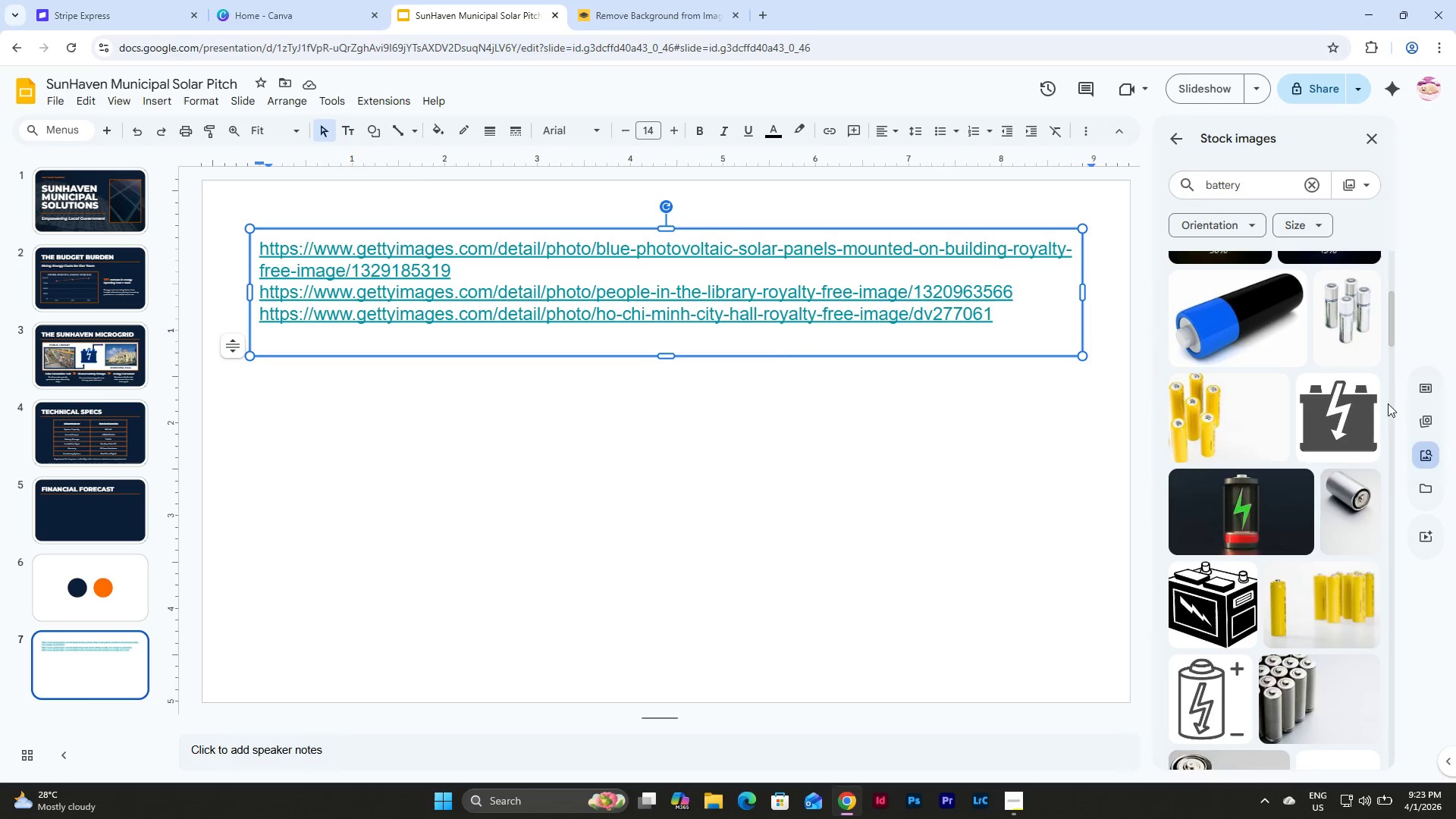 
left_click([1359, 389])
 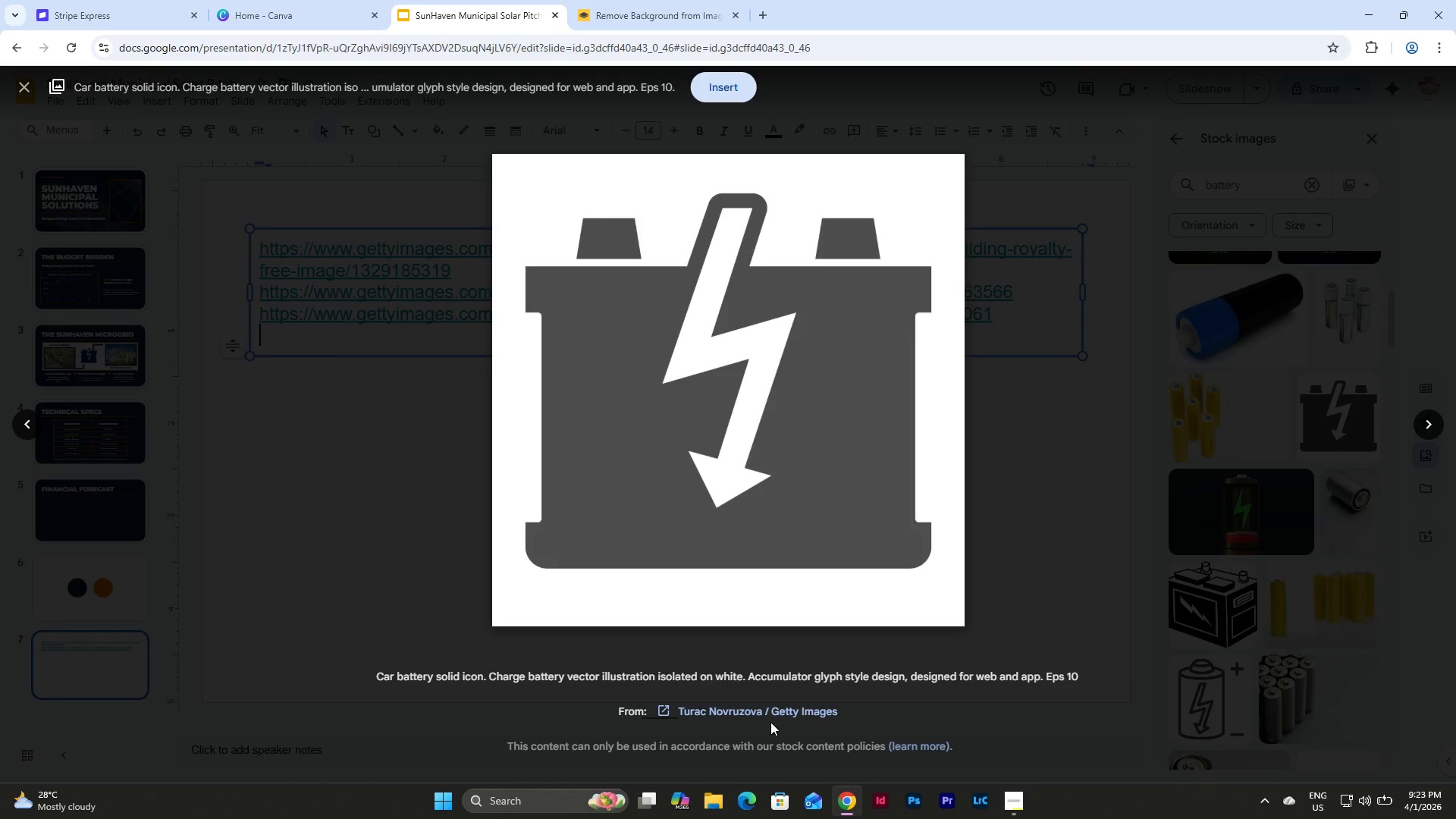 
right_click([799, 712])
 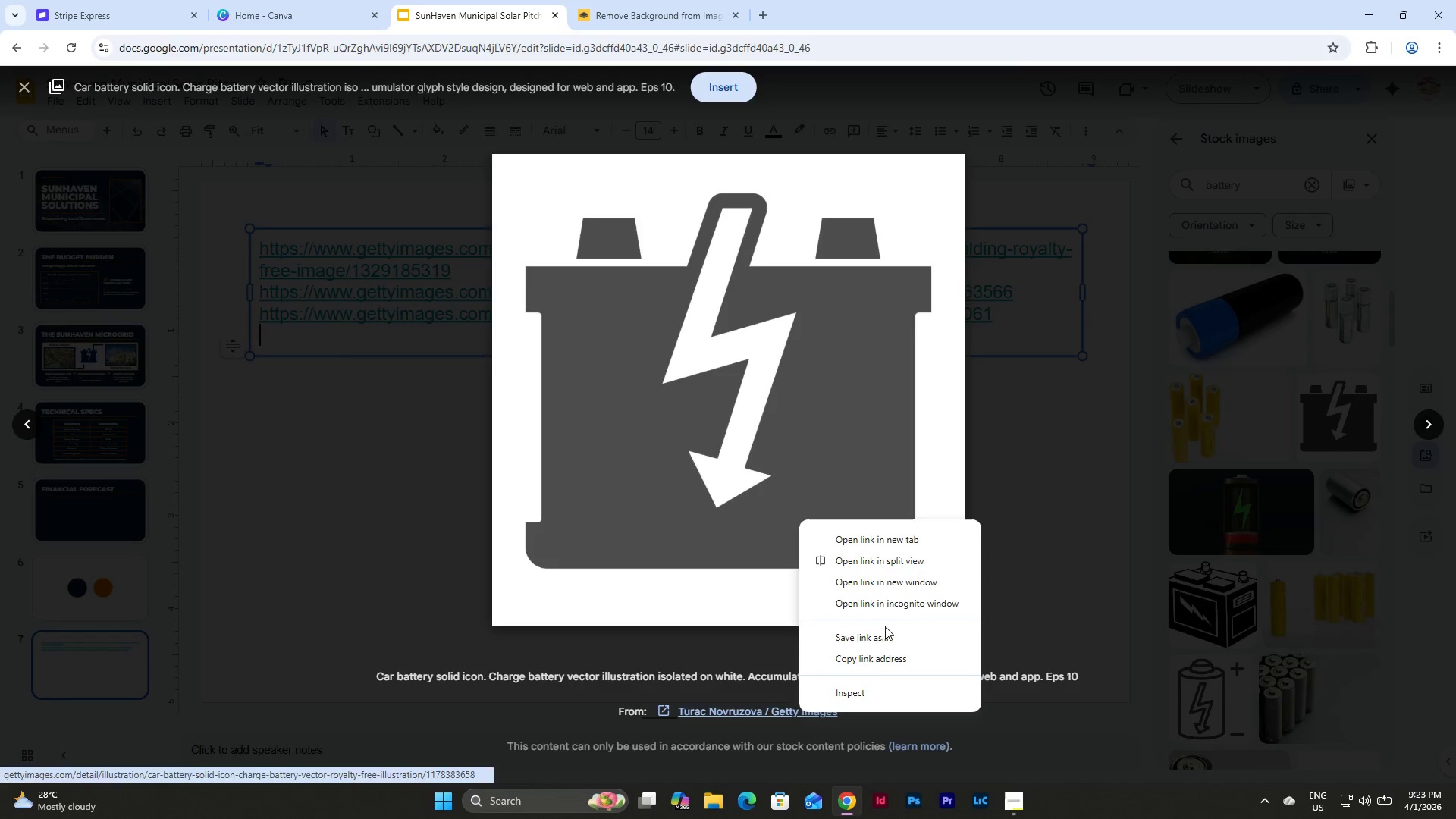 
left_click([885, 663])
 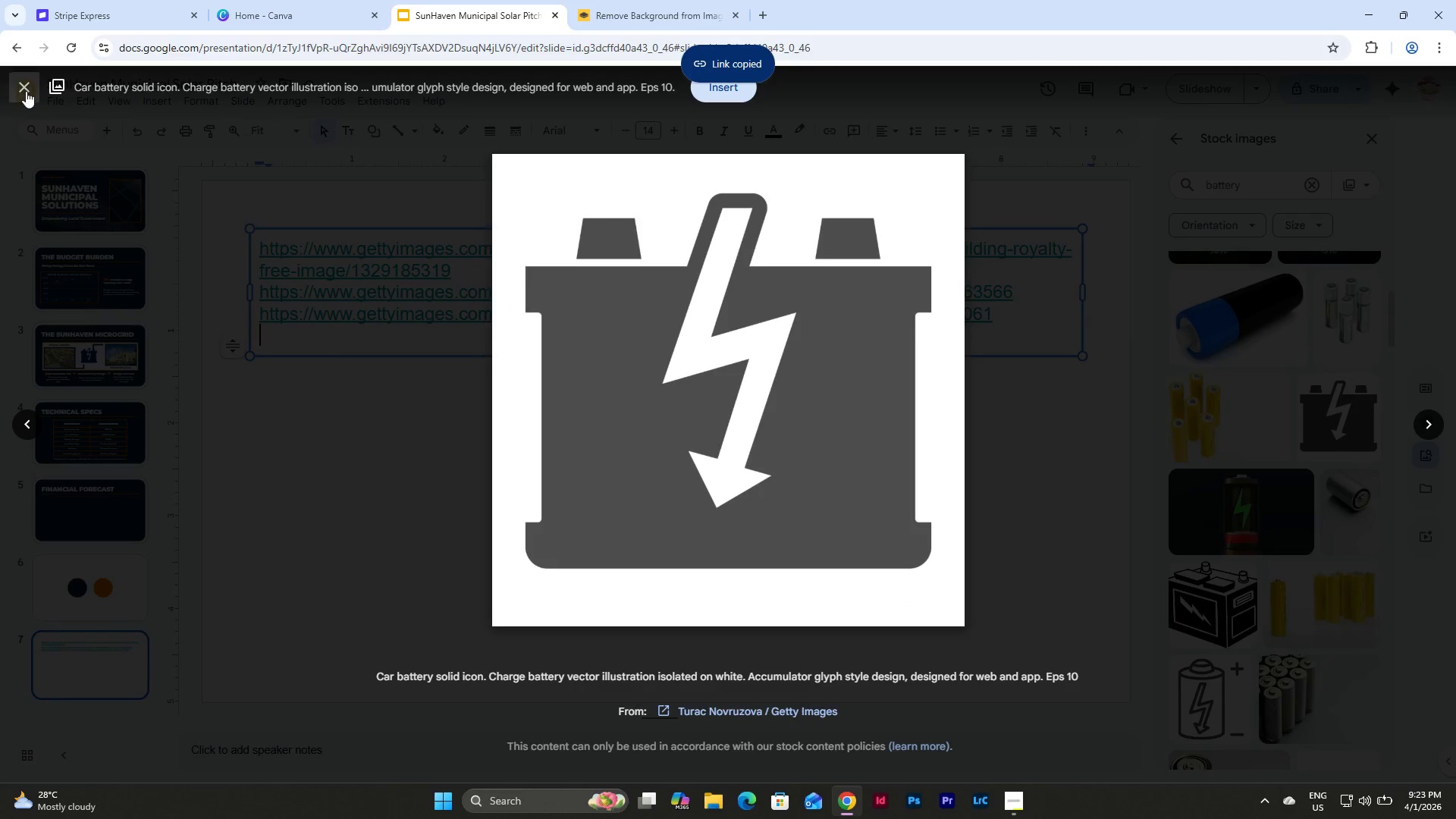 
left_click([26, 91])
 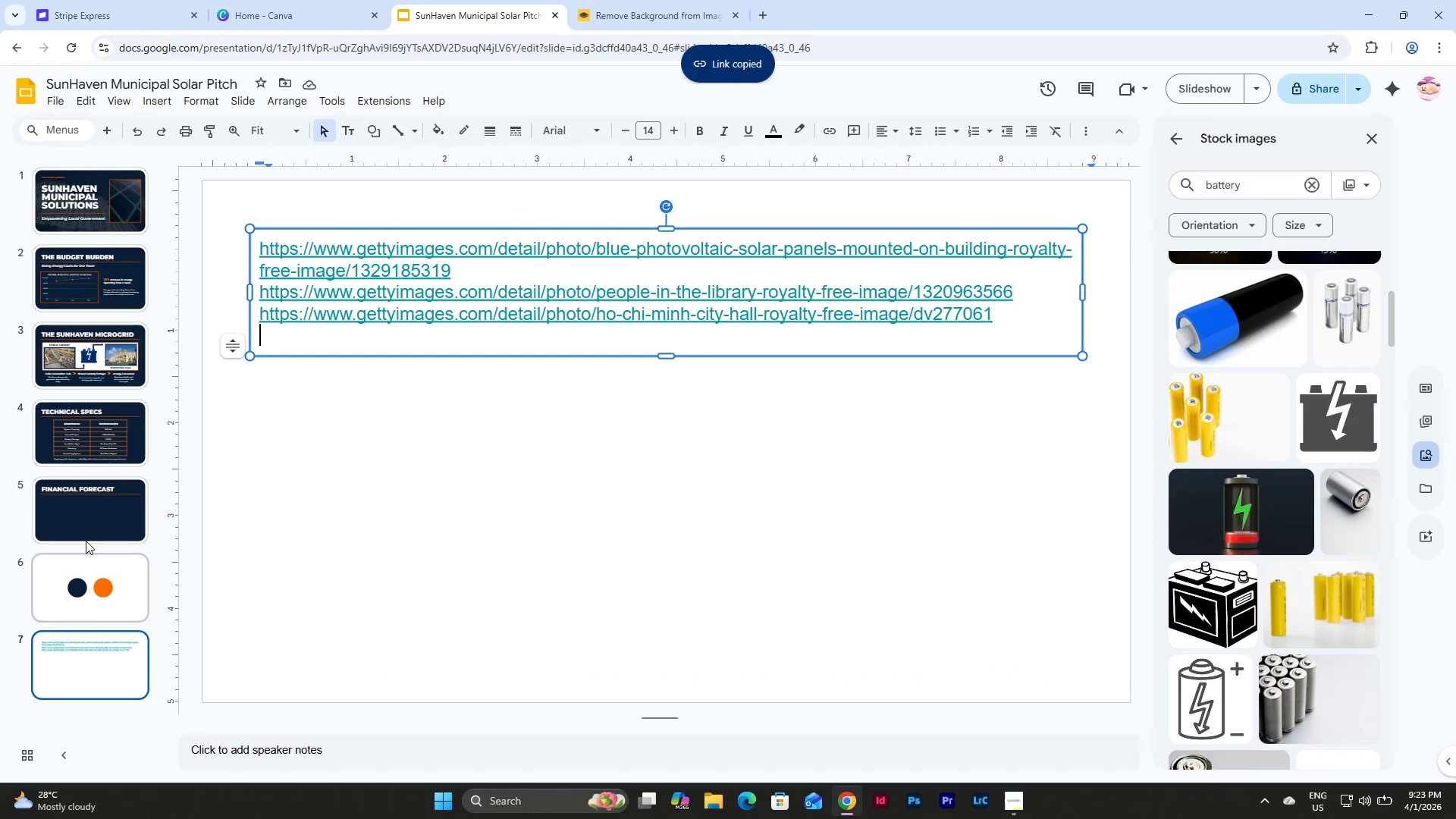 
left_click_drag(start_coordinate=[96, 649], to_coordinate=[96, 654])
 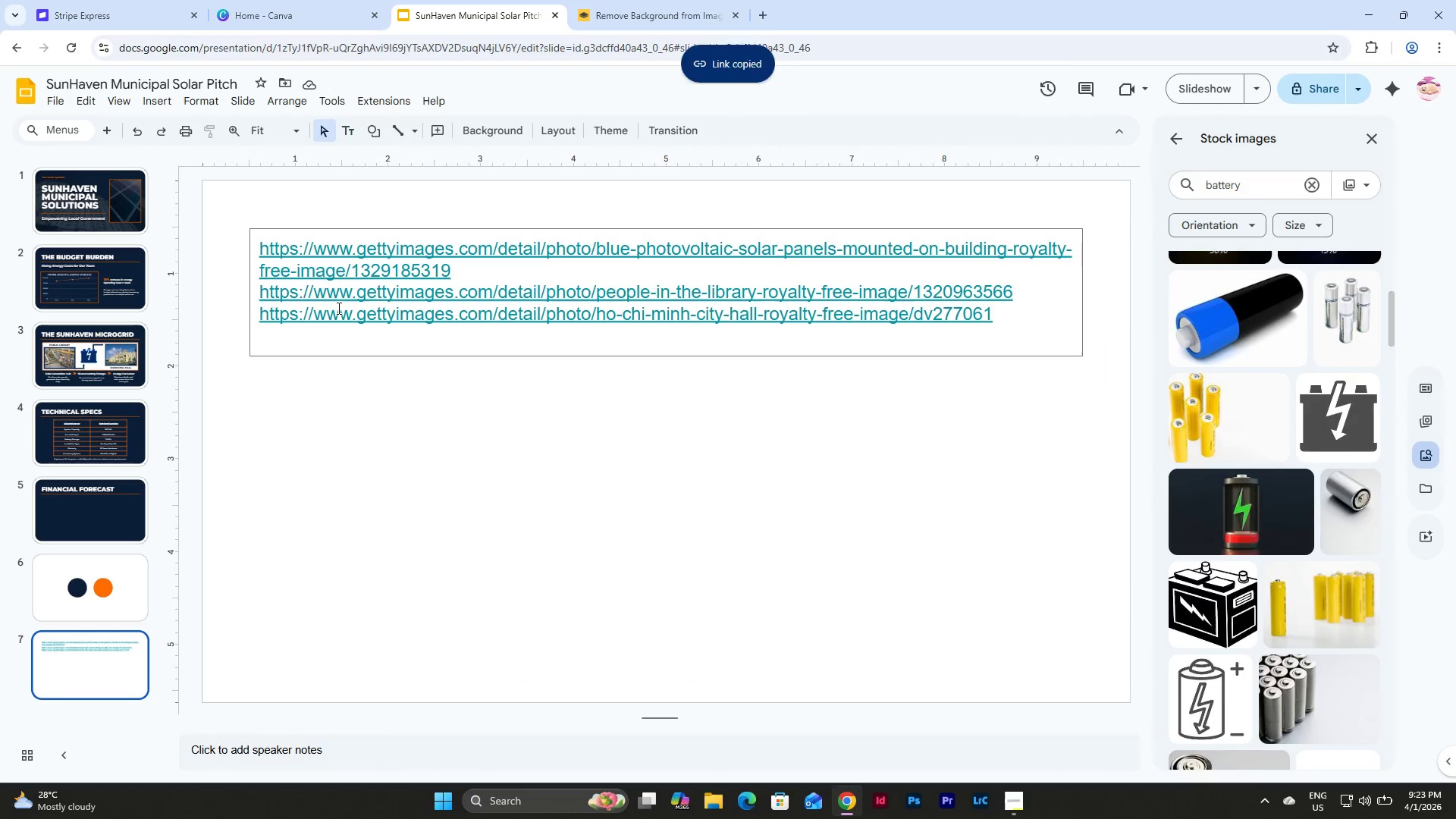 
left_click([346, 299])
 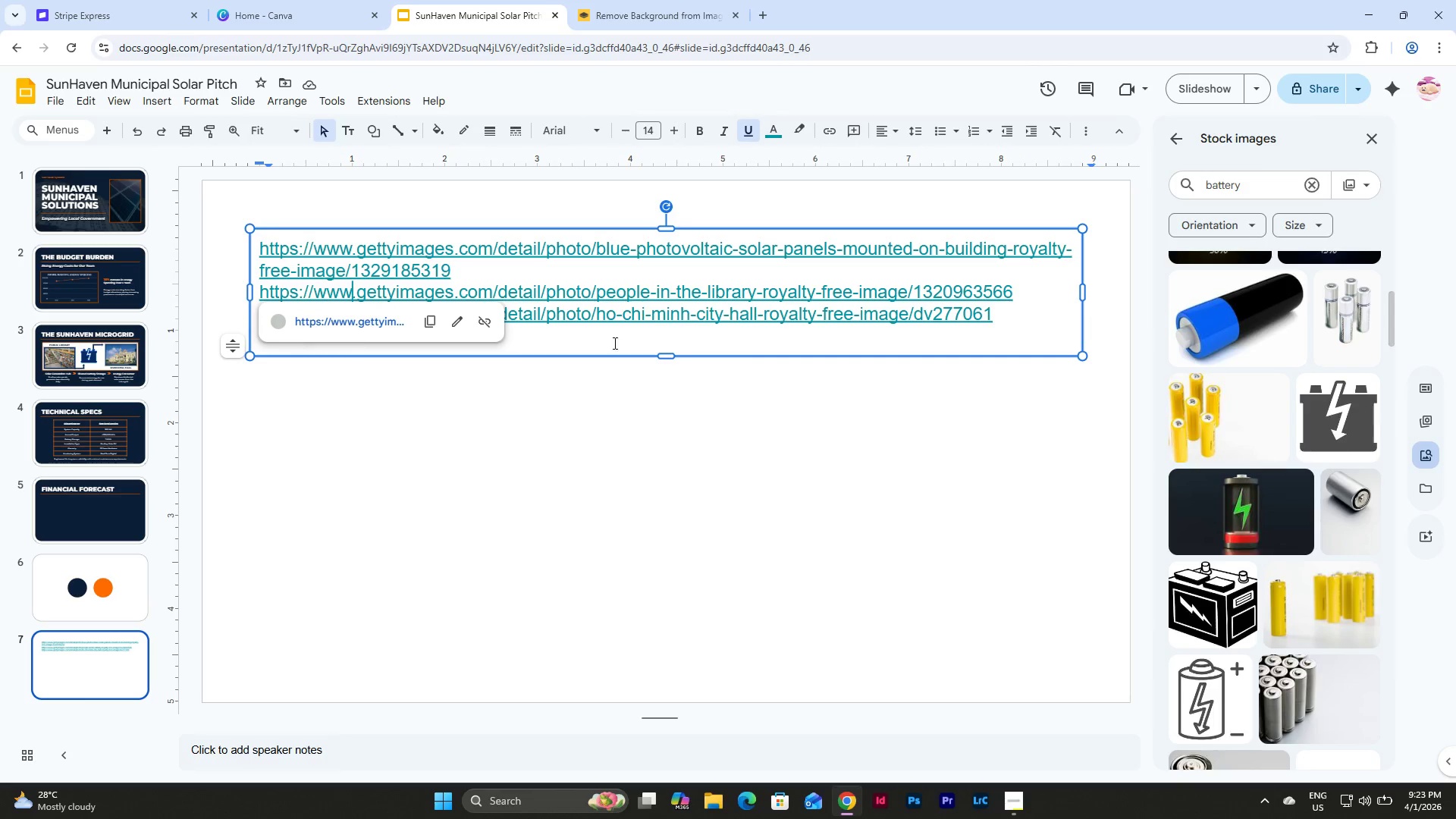 
left_click([638, 336])
 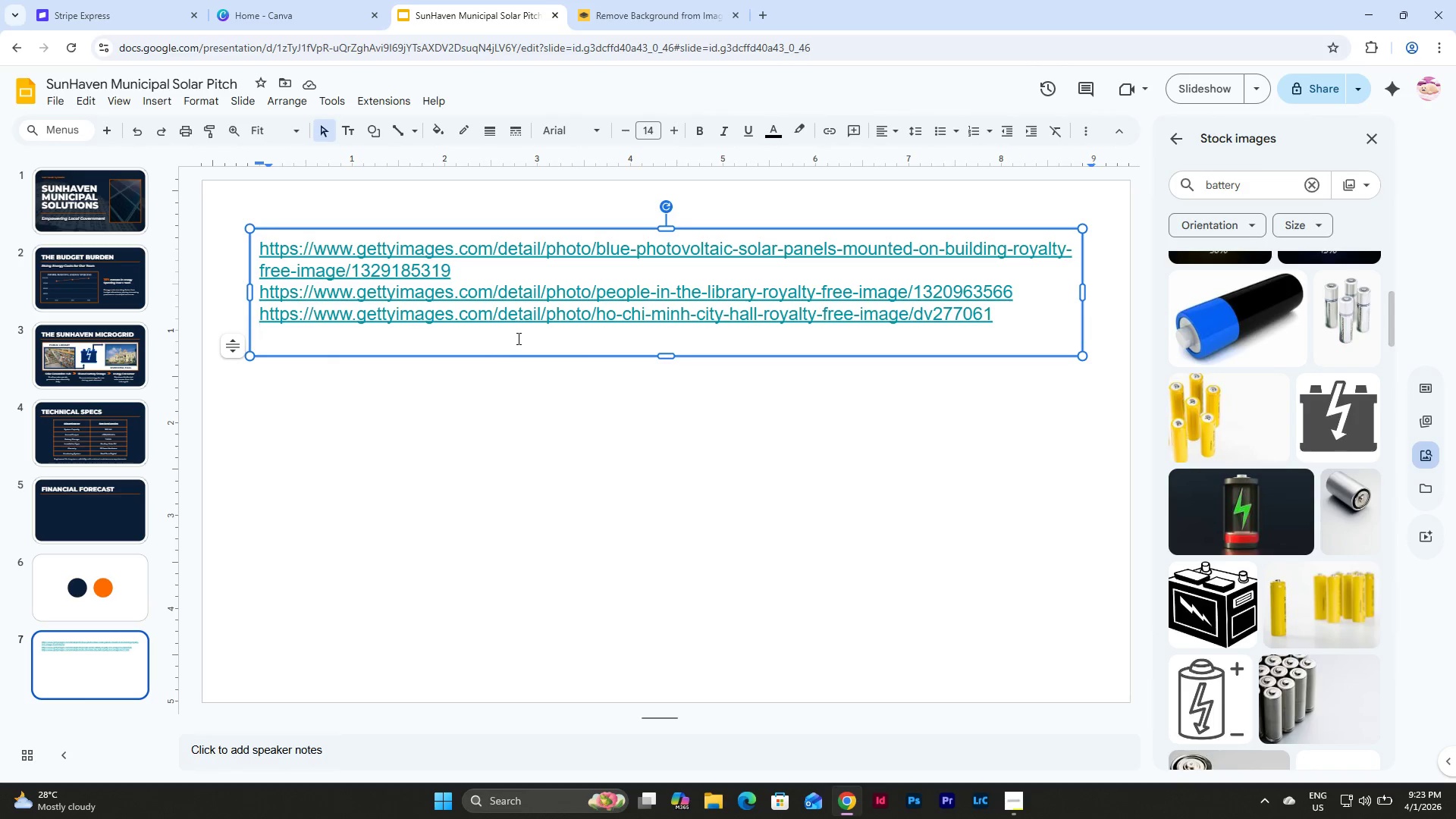 
key(Control+V)
 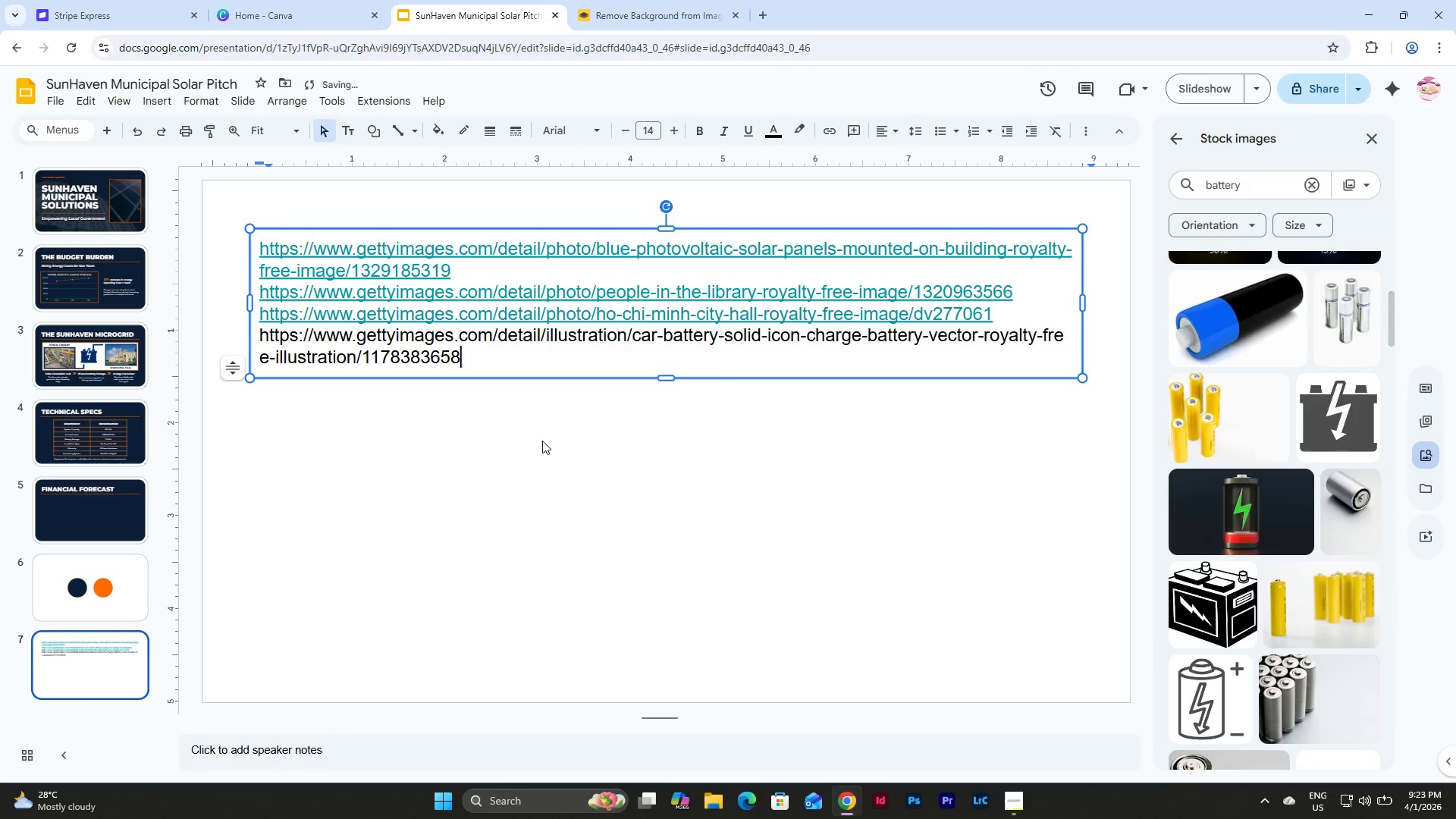 
key(NumpadEnter)